 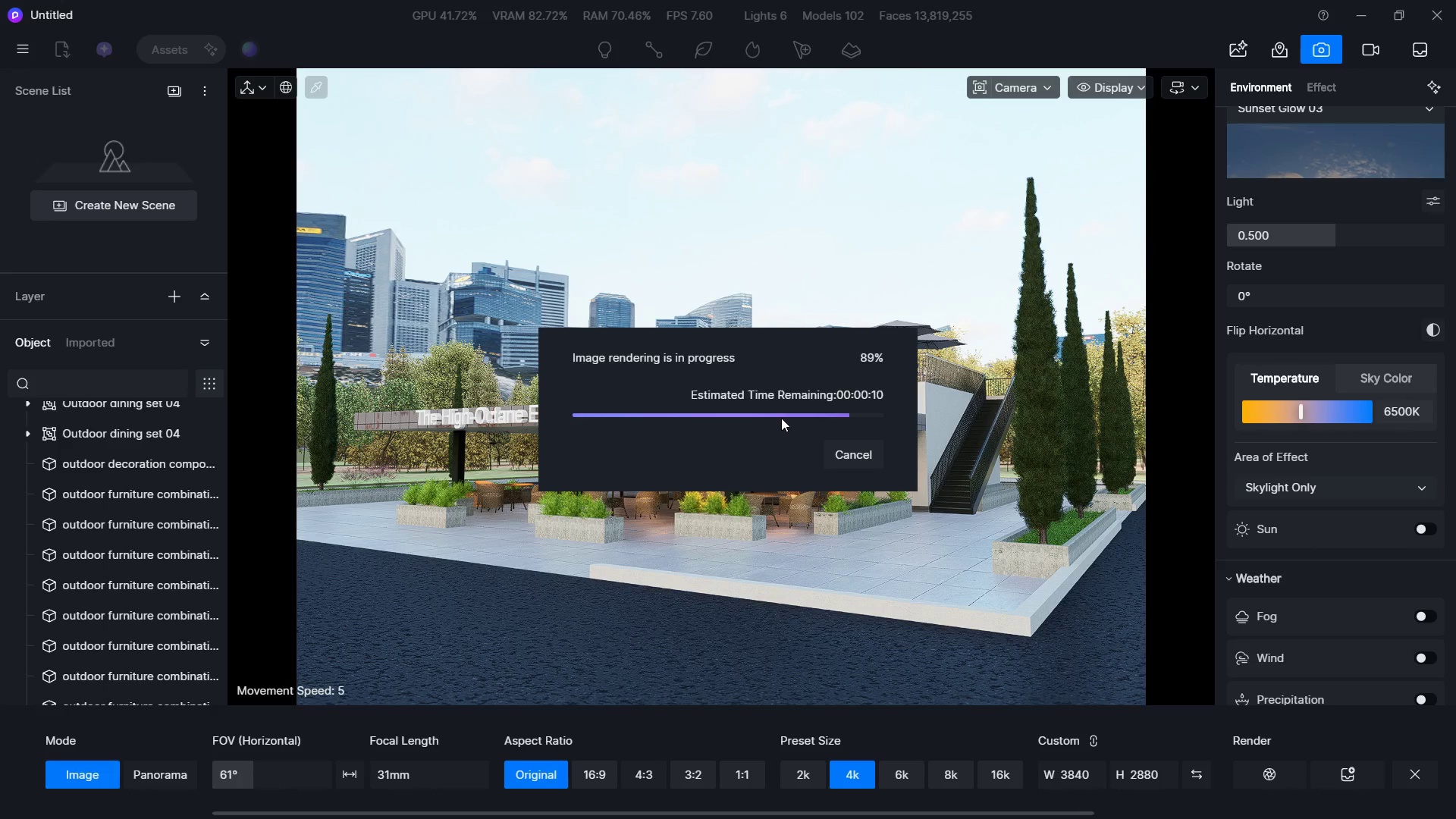 
key(Tab)
 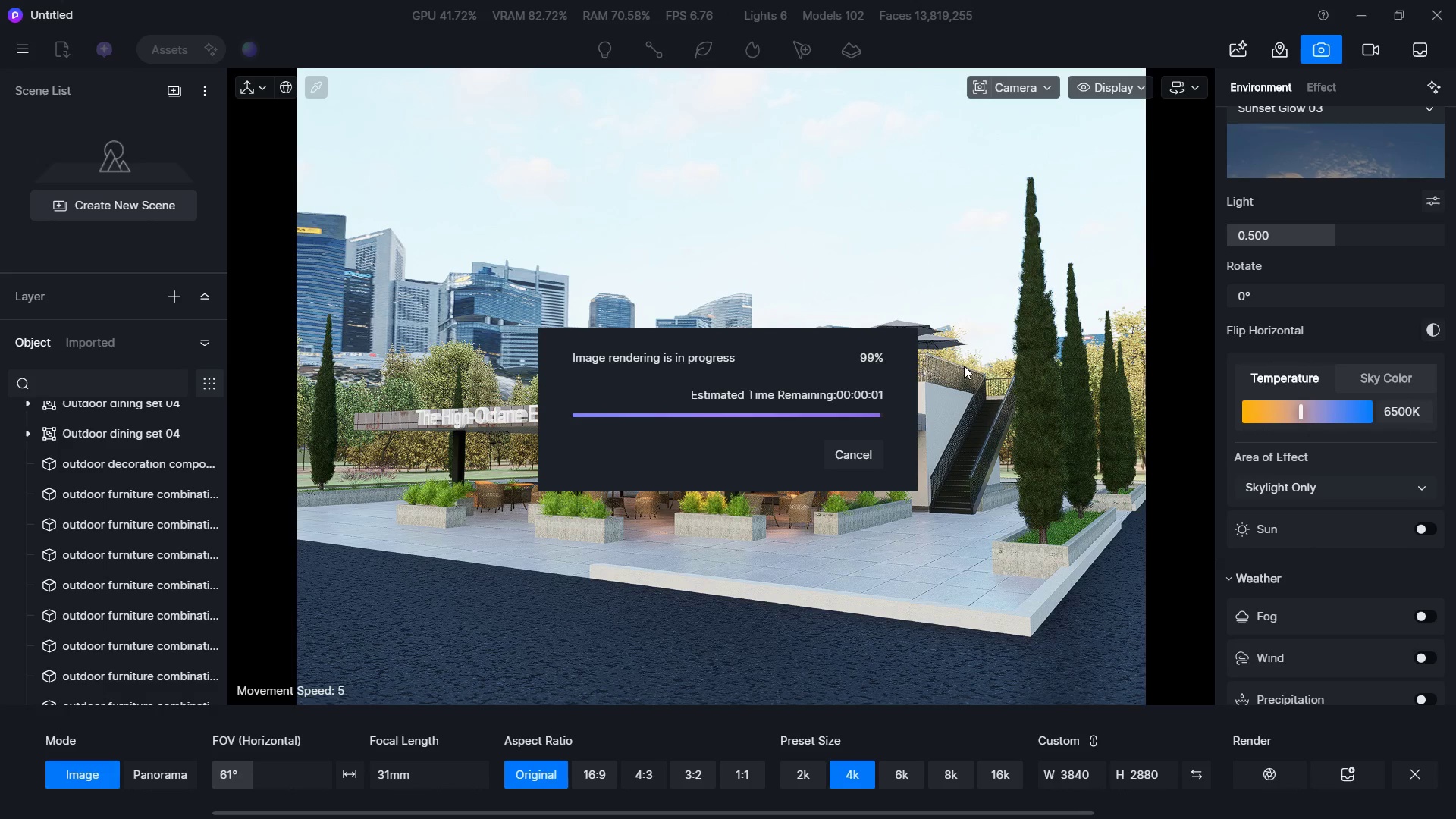 
wait(12.42)
 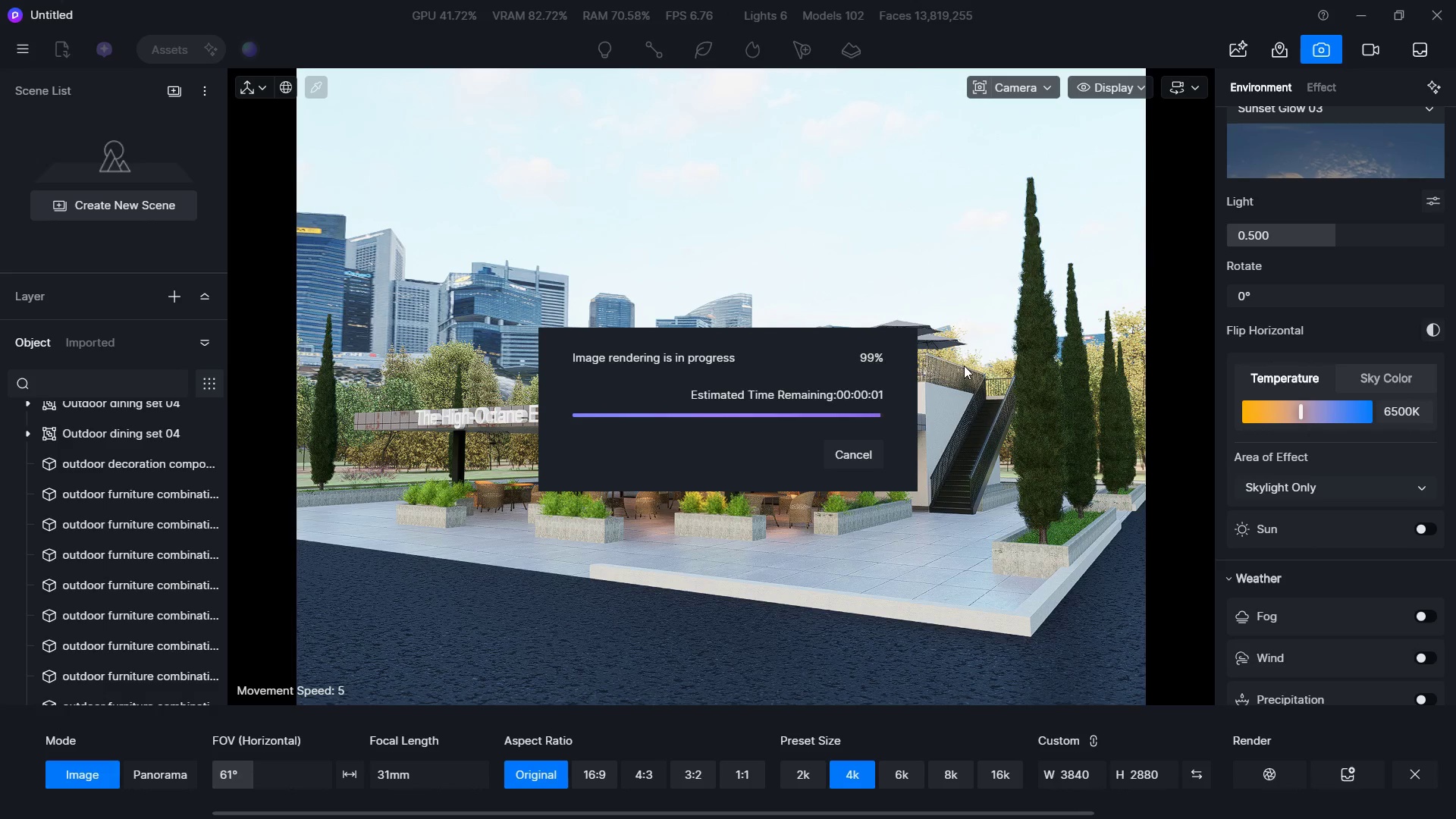 
left_click([694, 467])
 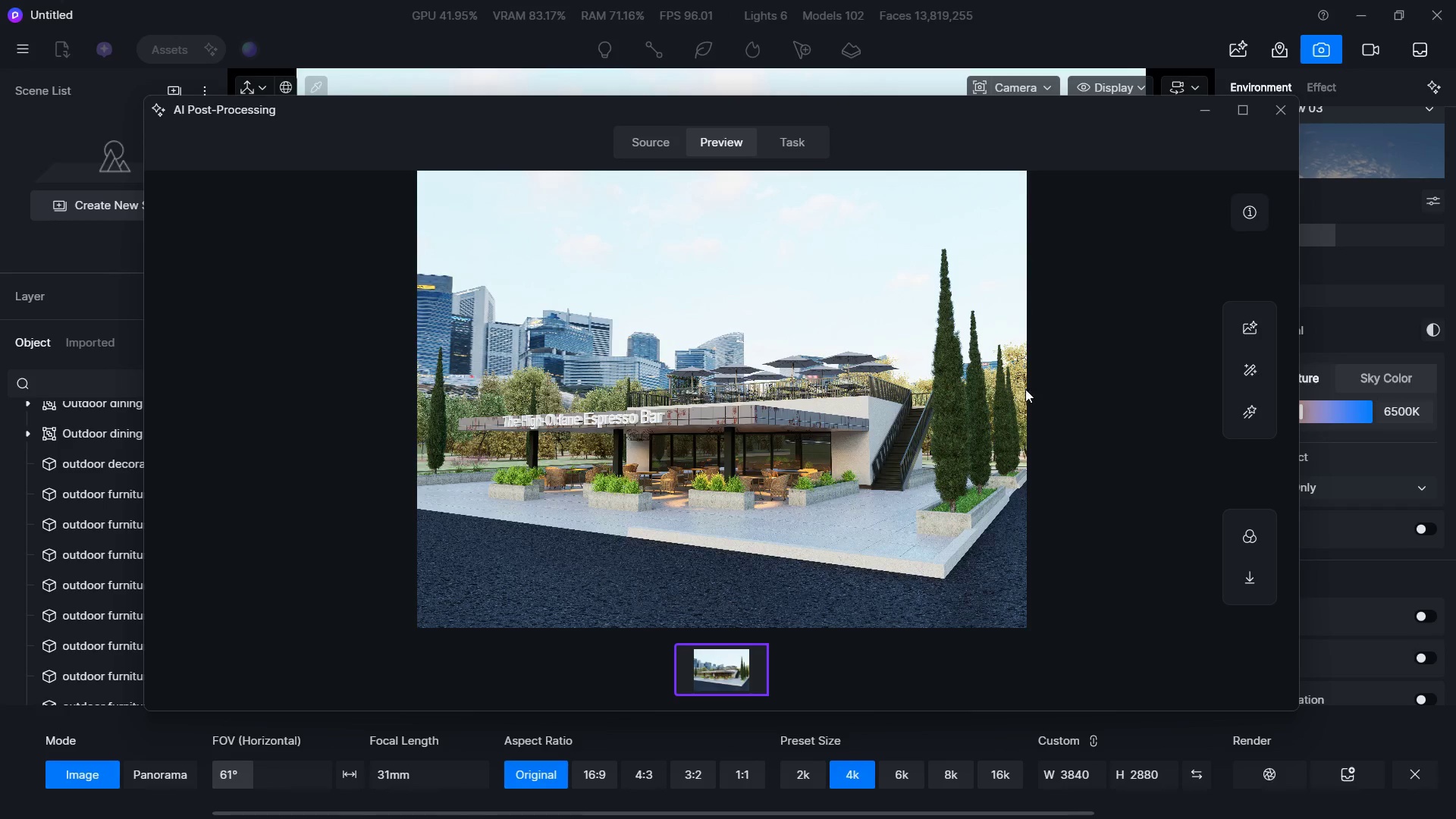 
left_click([1239, 359])
 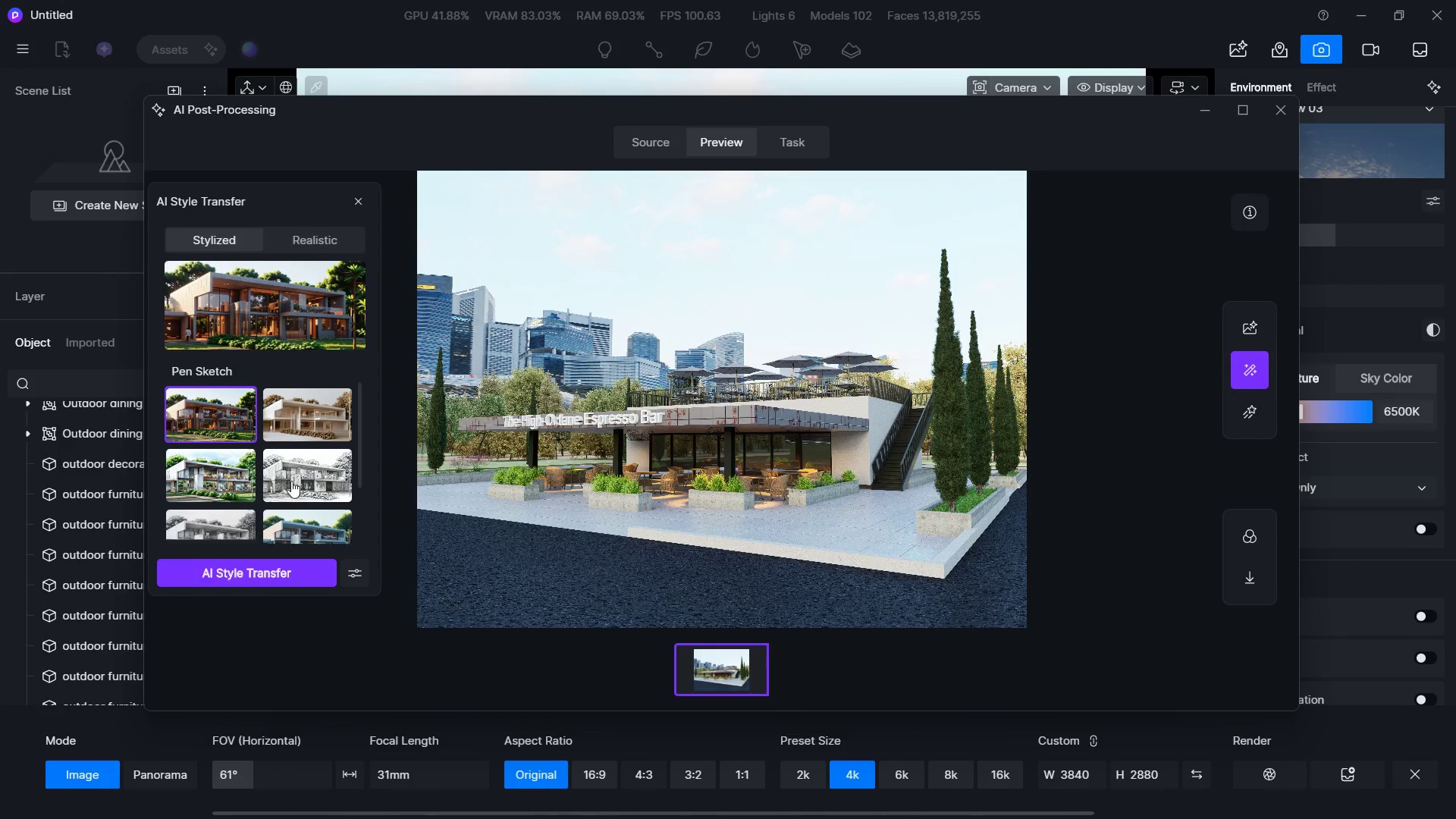 
wait(6.19)
 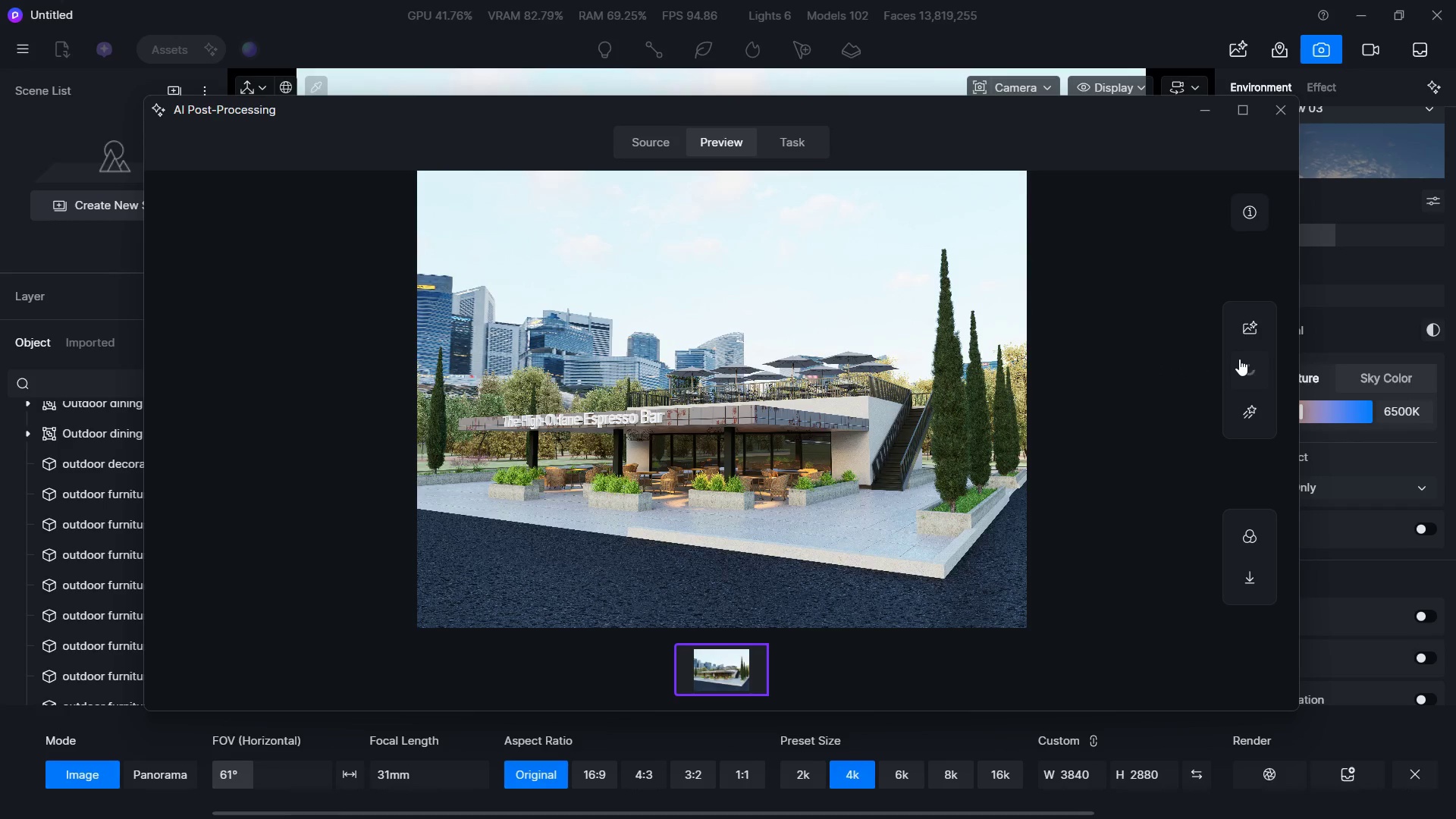 
left_click([209, 493])
 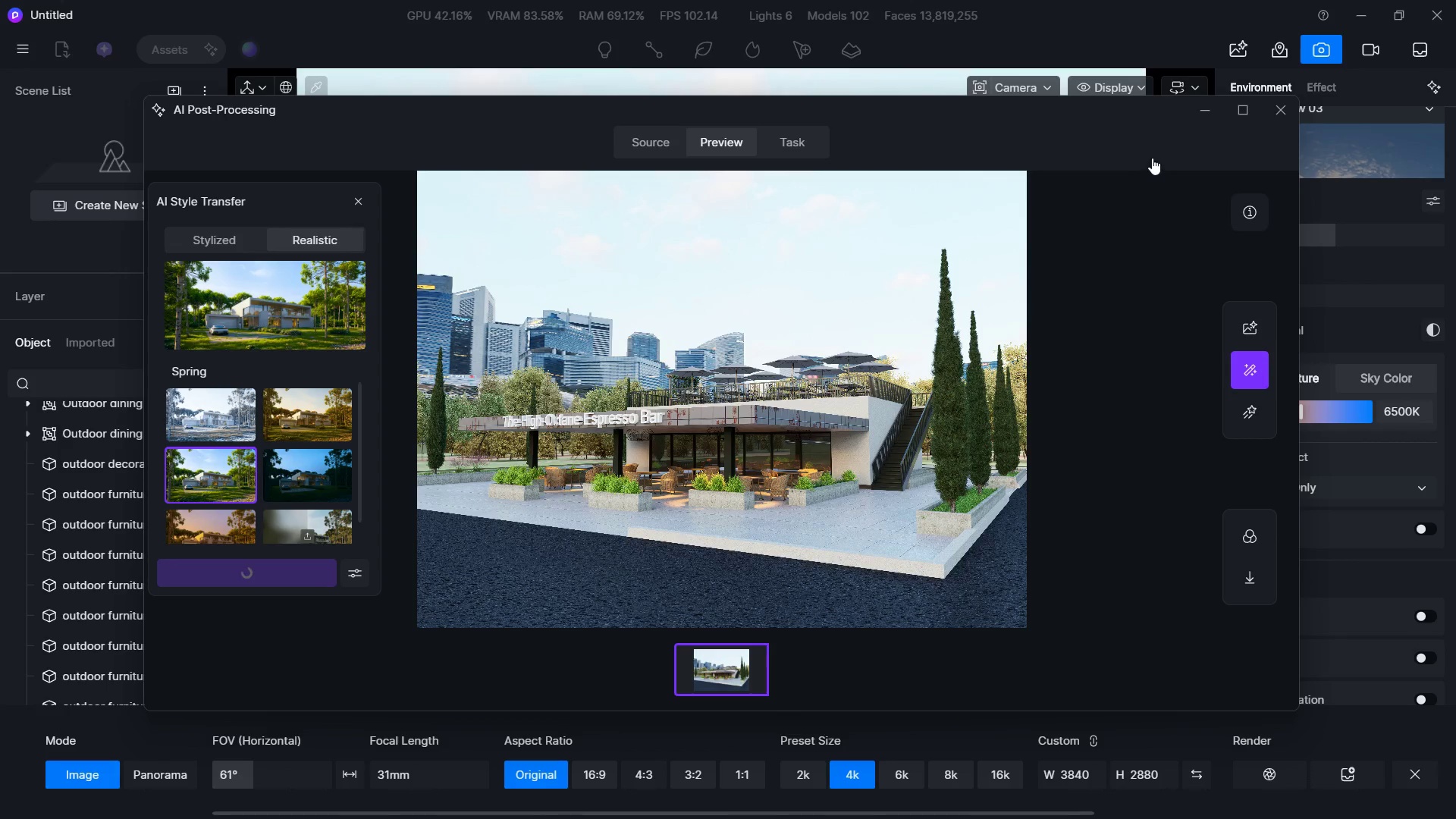 
left_click_drag(start_coordinate=[1179, 112], to_coordinate=[1186, 111])
 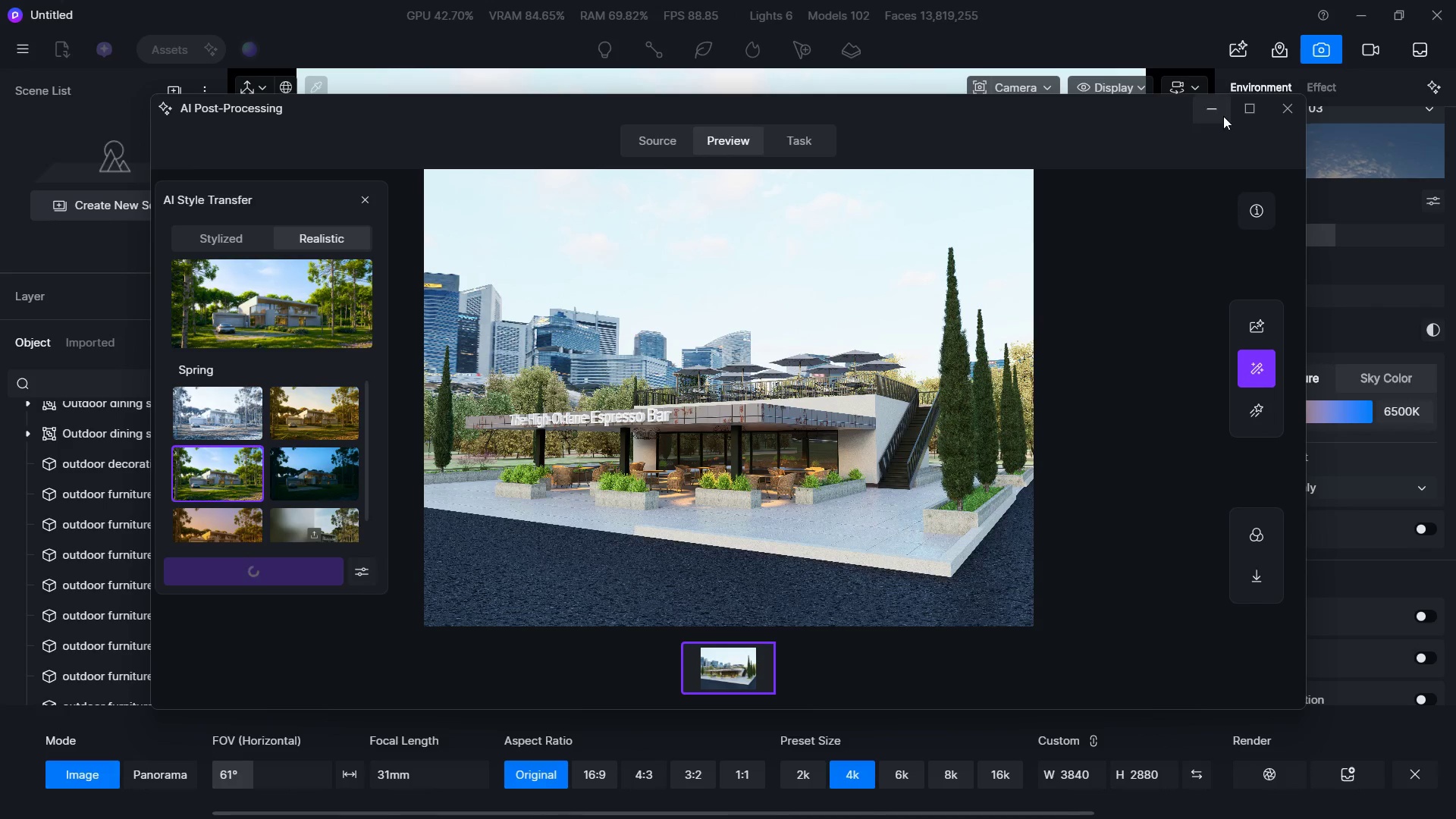 
left_click([1223, 116])
 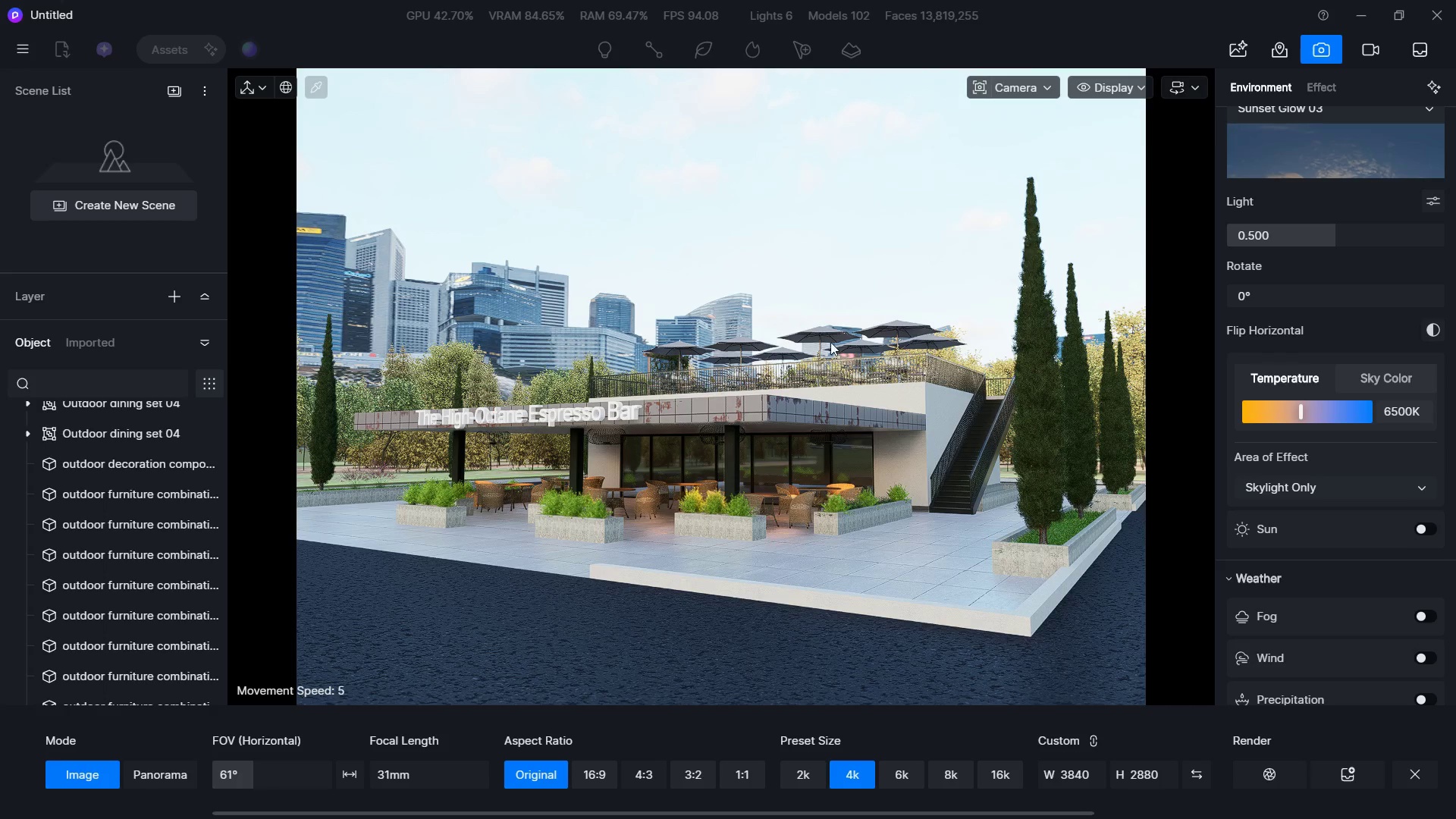 
hold_key(key=A, duration=2.48)
 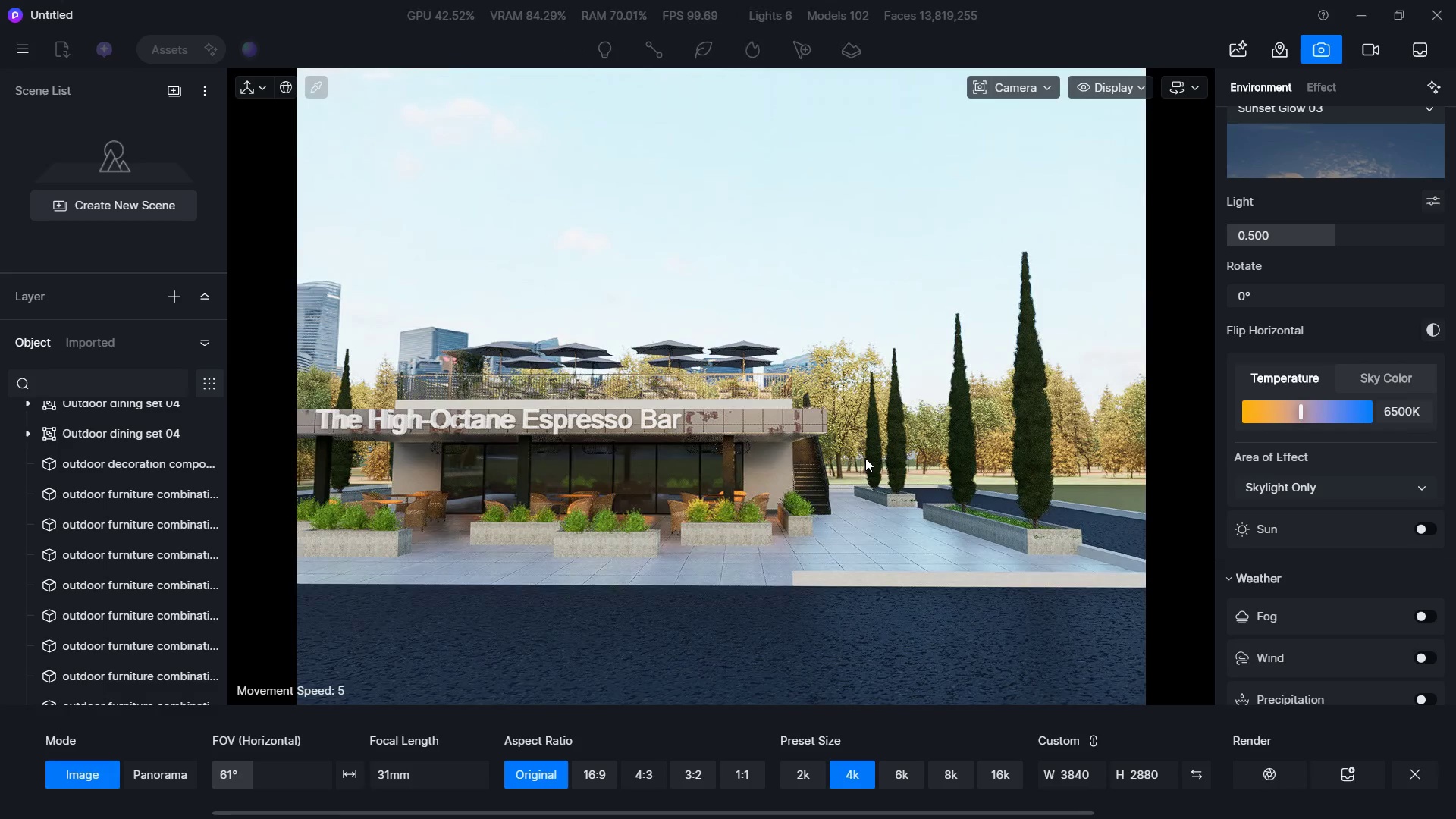 
hold_key(key=ShiftLeft, duration=1.86)